 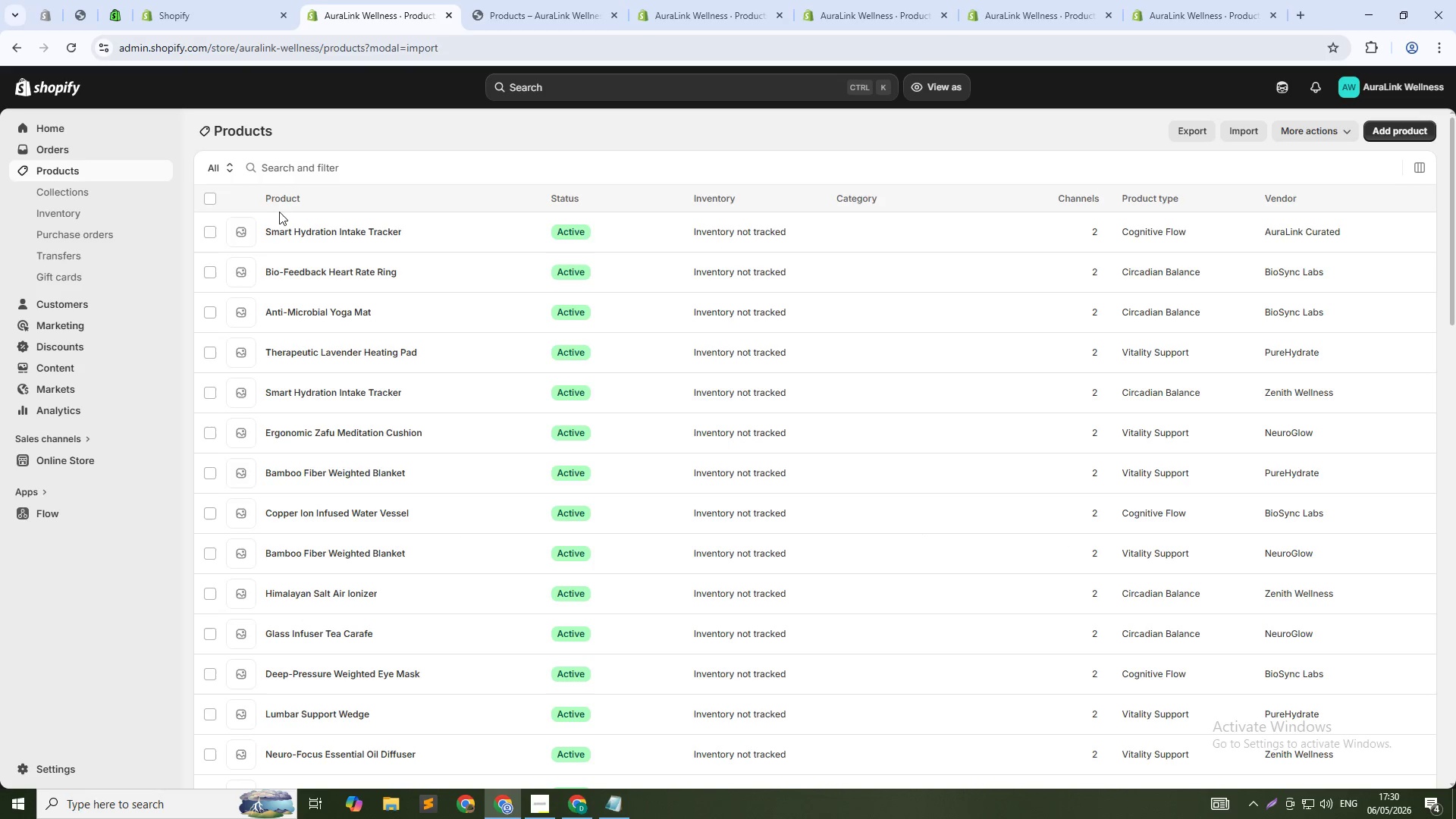 
left_click([211, 196])
 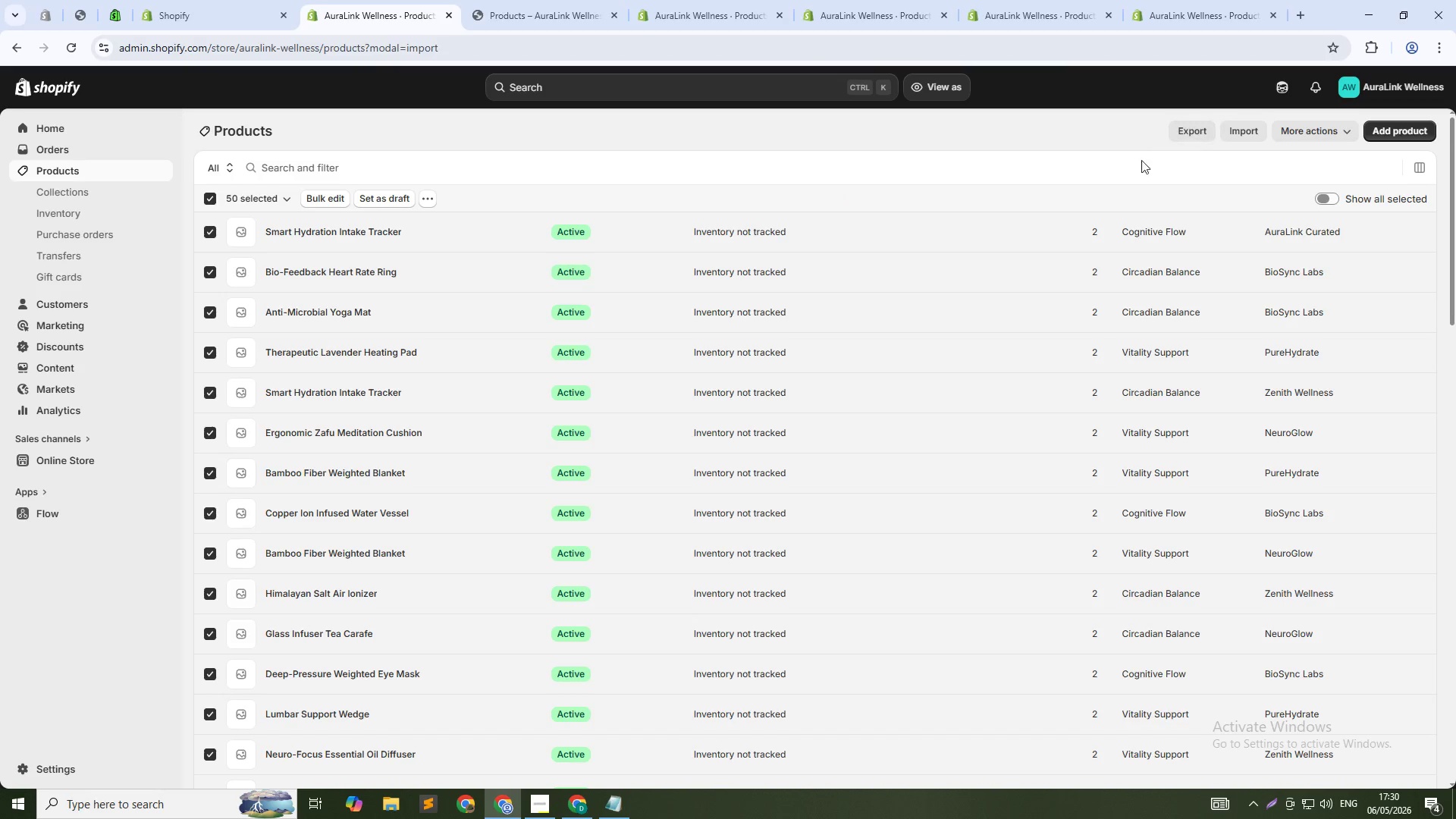 
wait(5.56)
 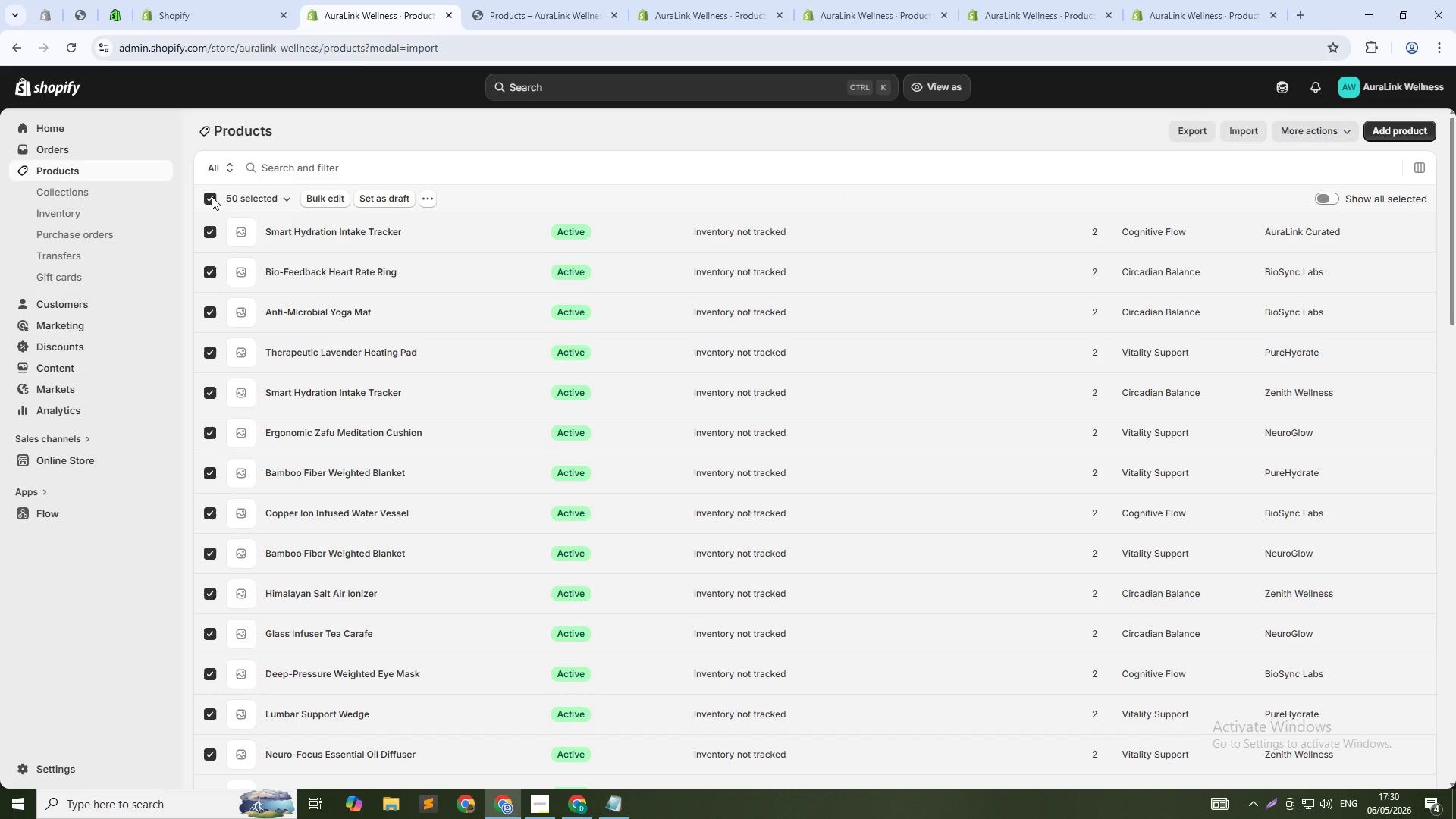 
left_click([1304, 9])
 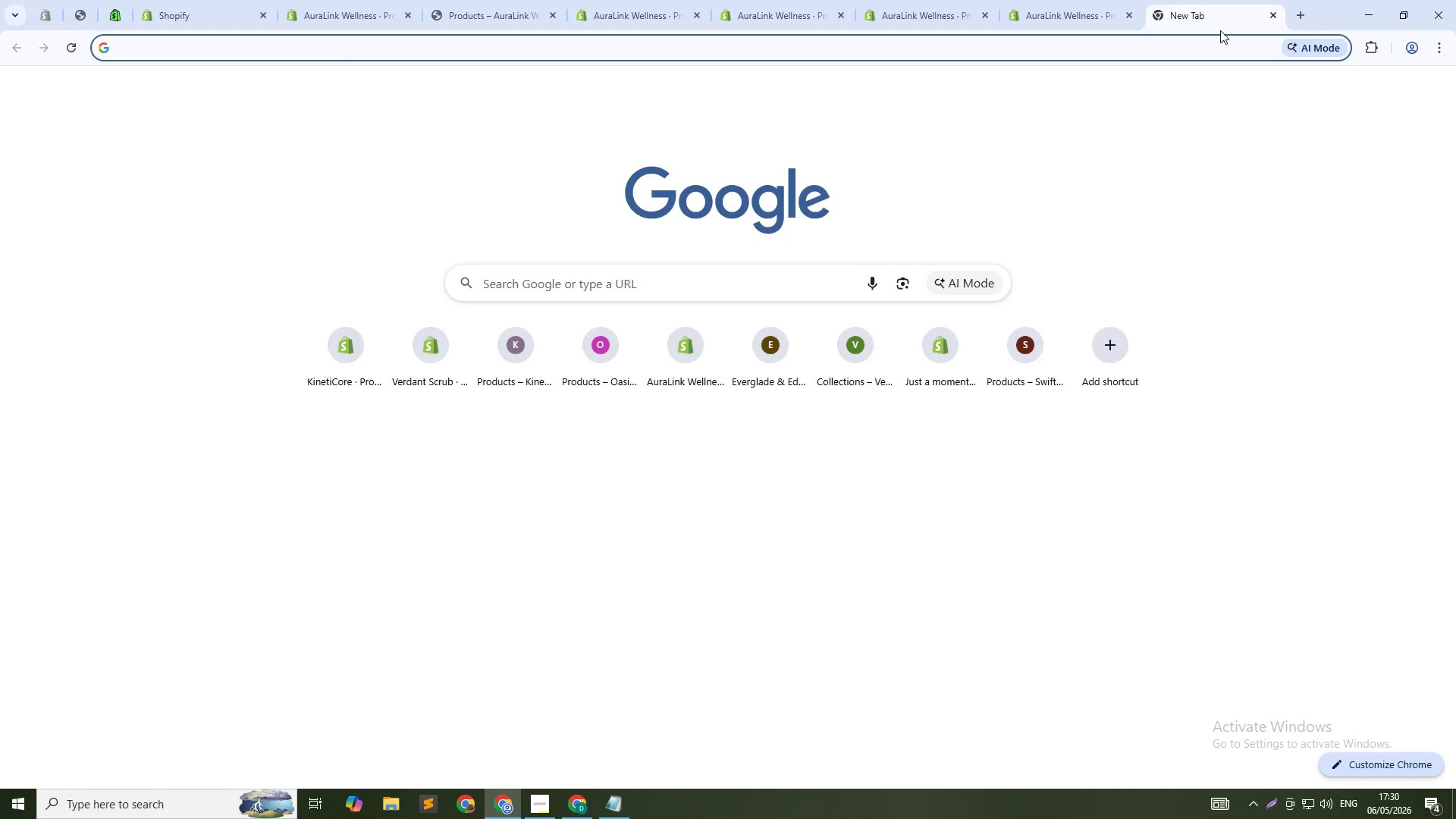 
type(zip to )
 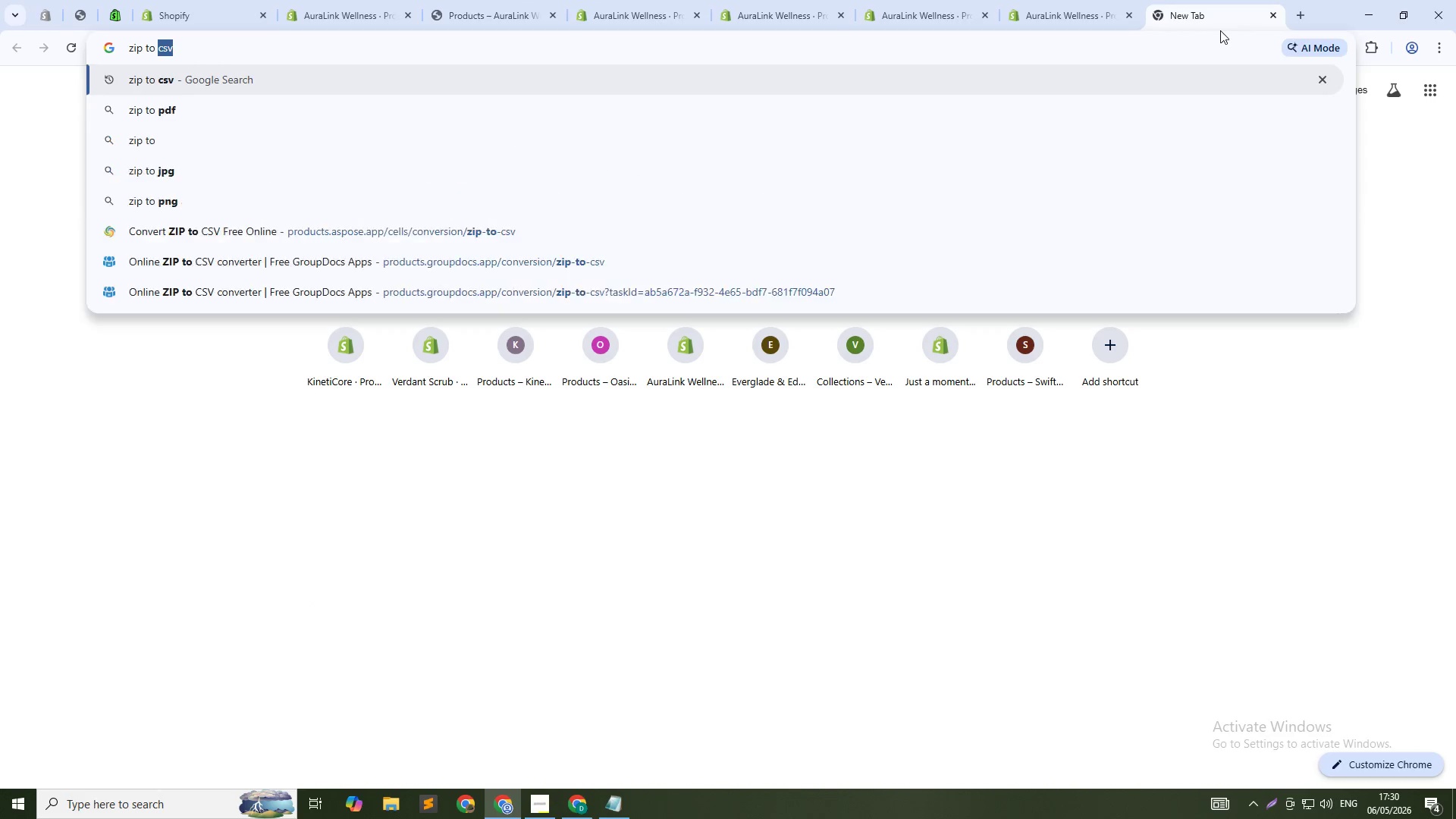 
key(Enter)
 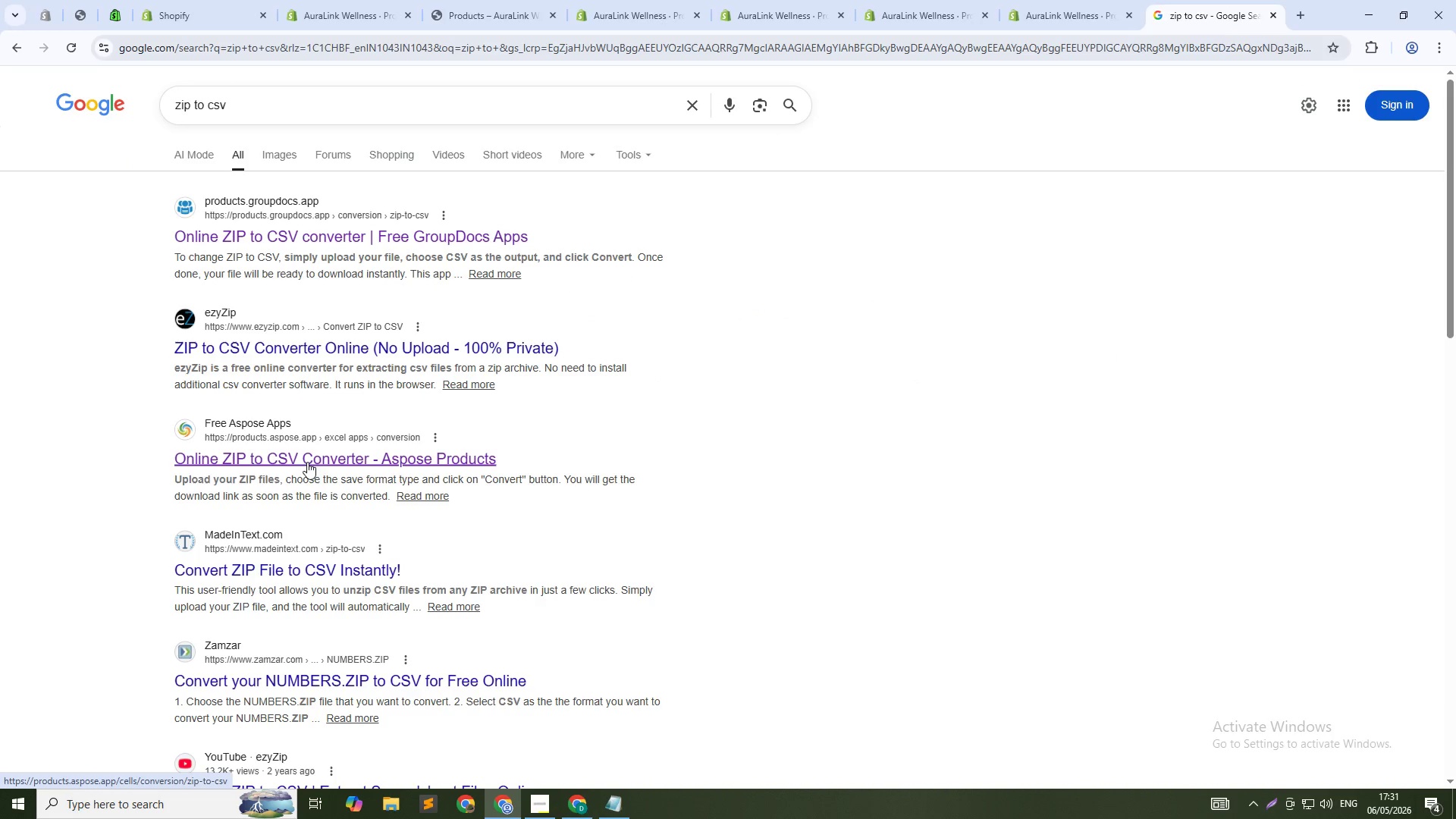 
wait(6.67)
 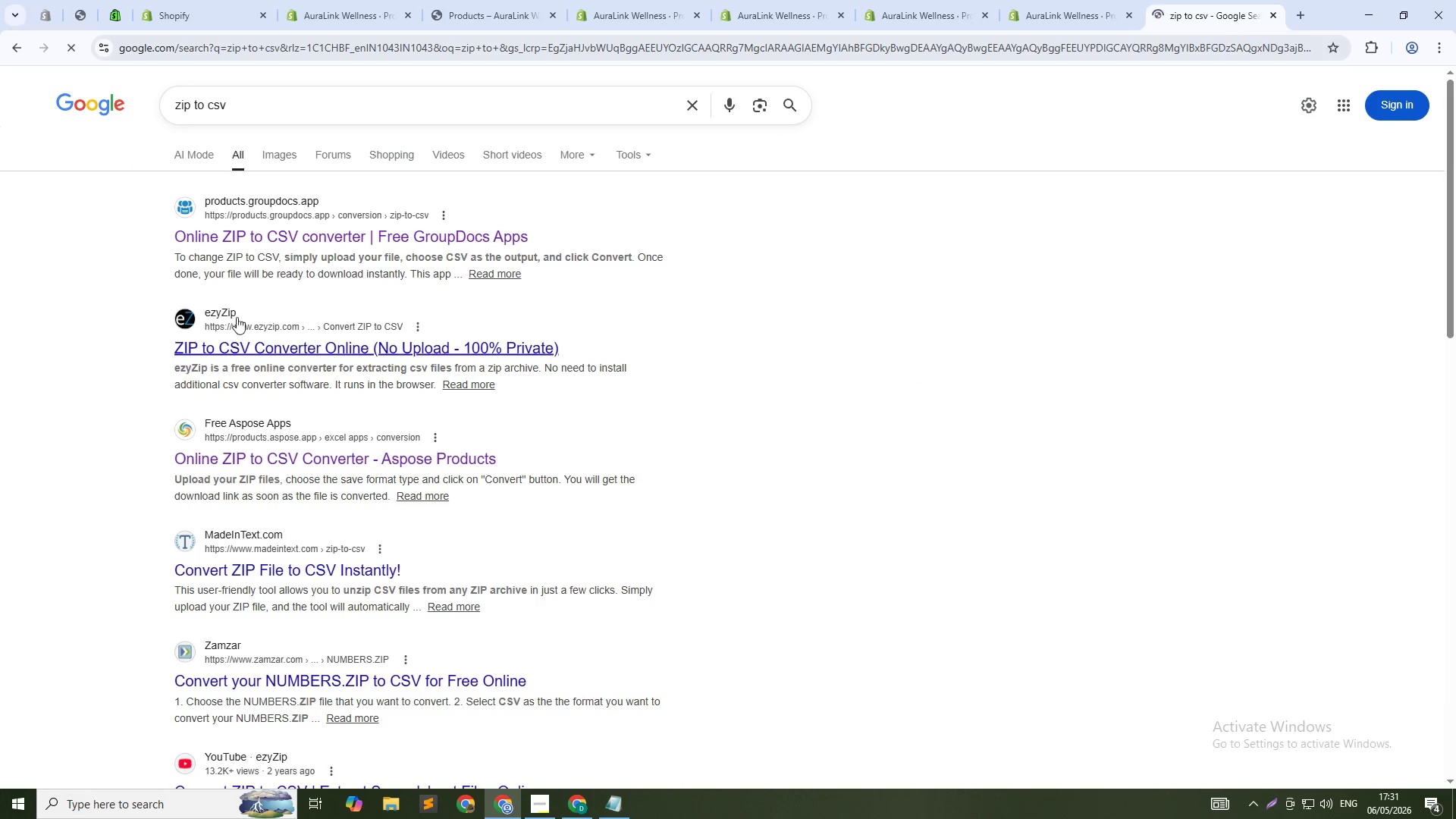 
left_click([488, 0])
 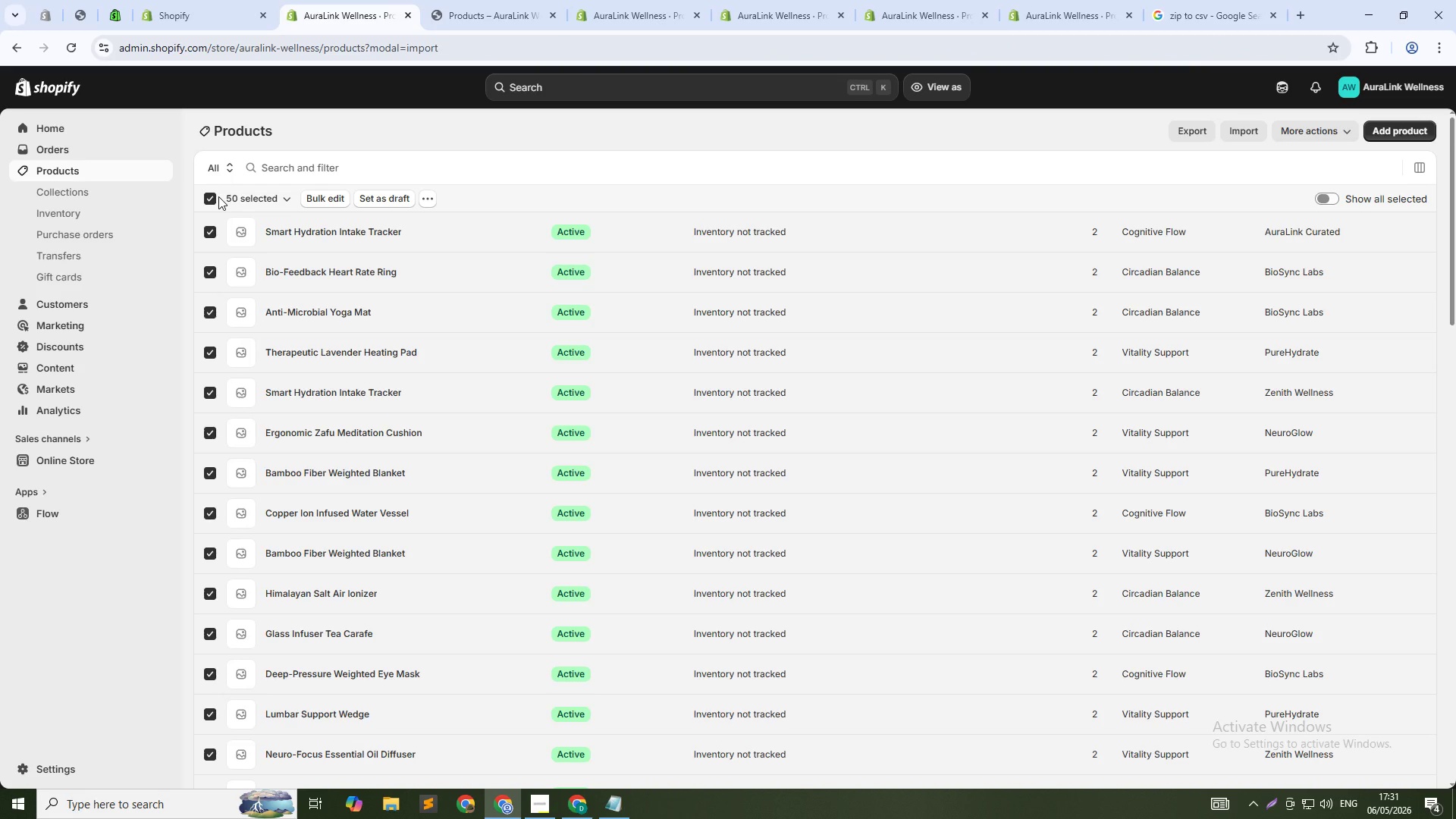 
scroll: coordinate [336, 422], scroll_direction: down, amount: 9.0